 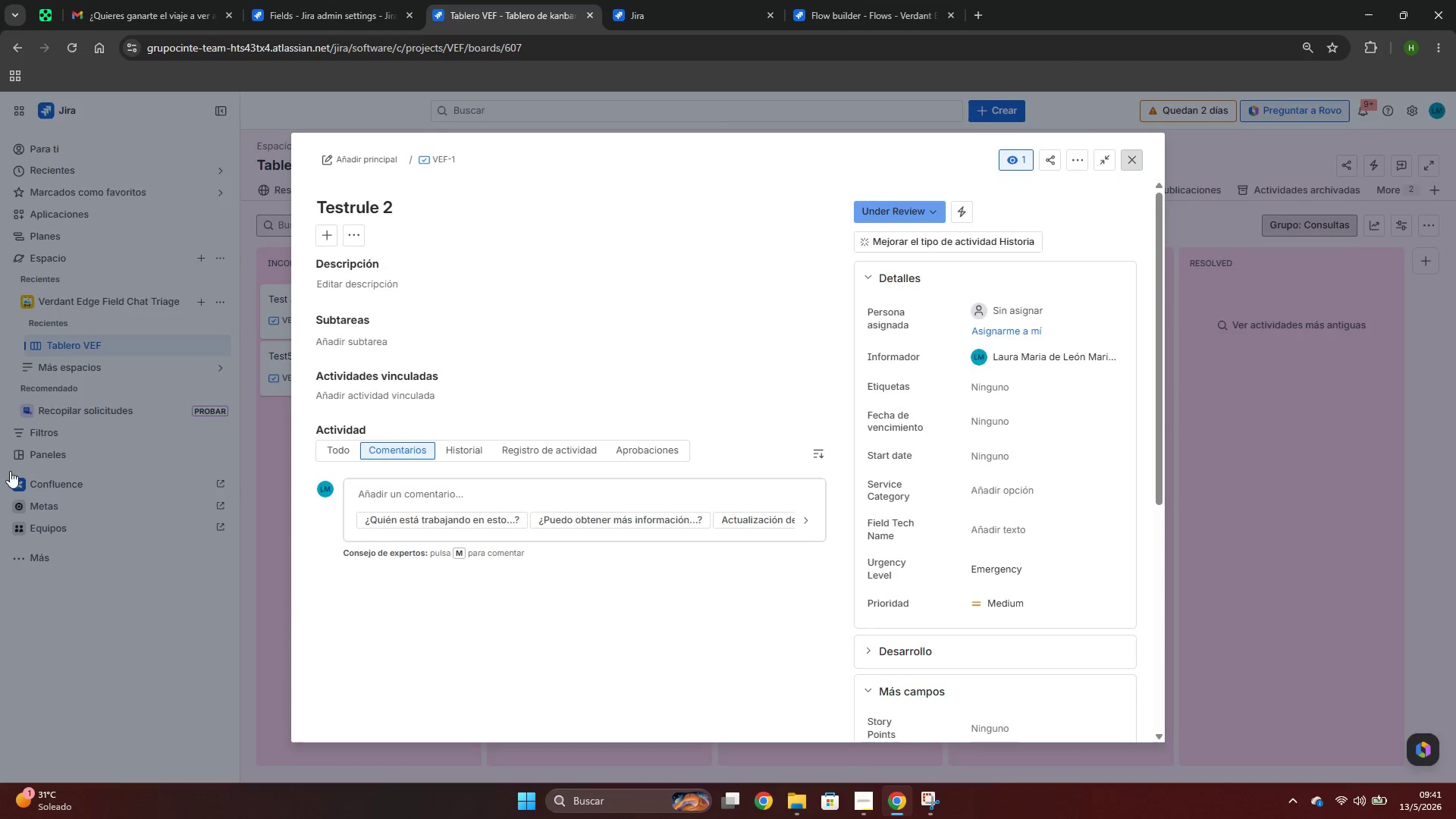 
left_click([194, 357])
 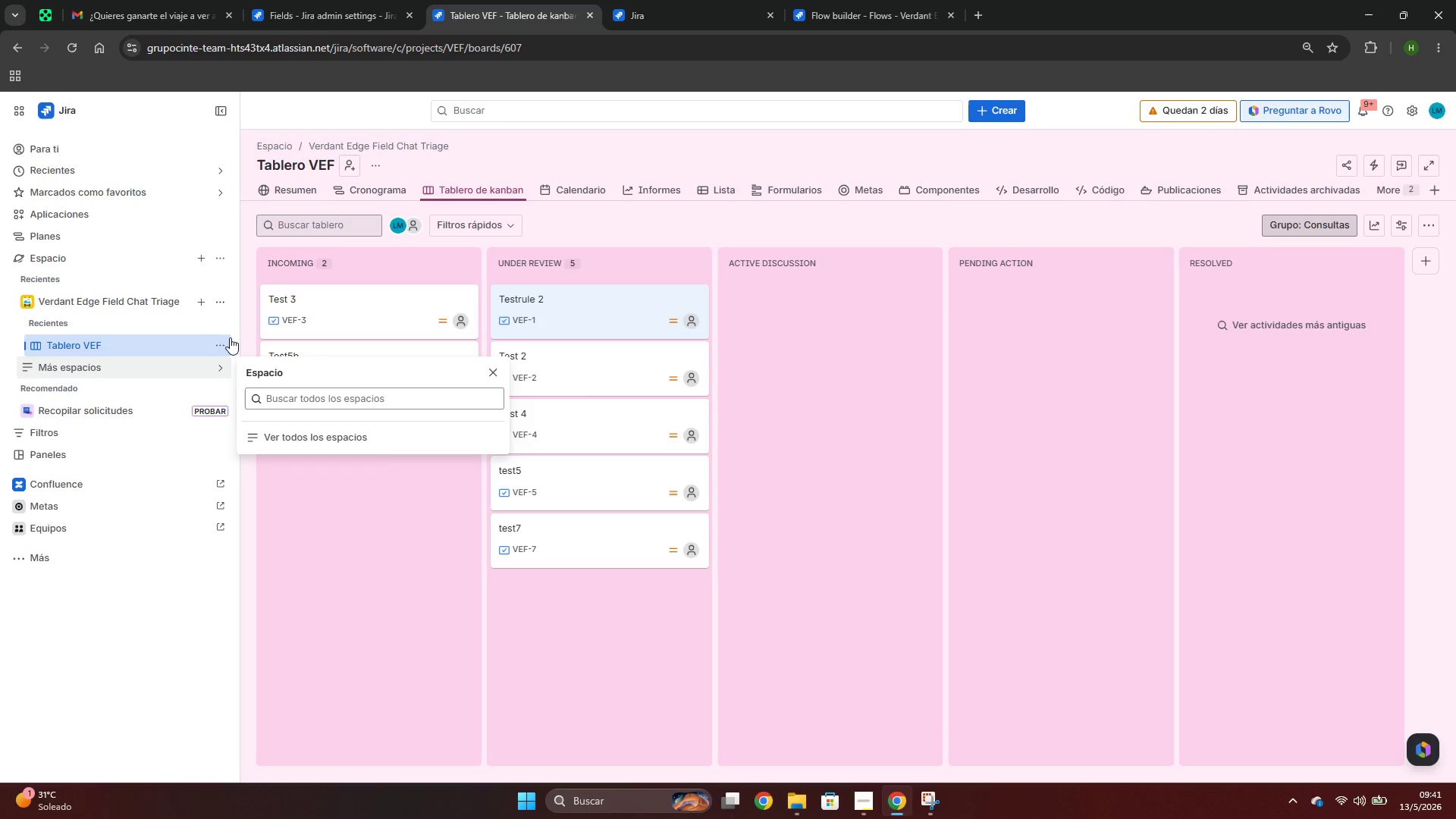 
left_click([224, 340])
 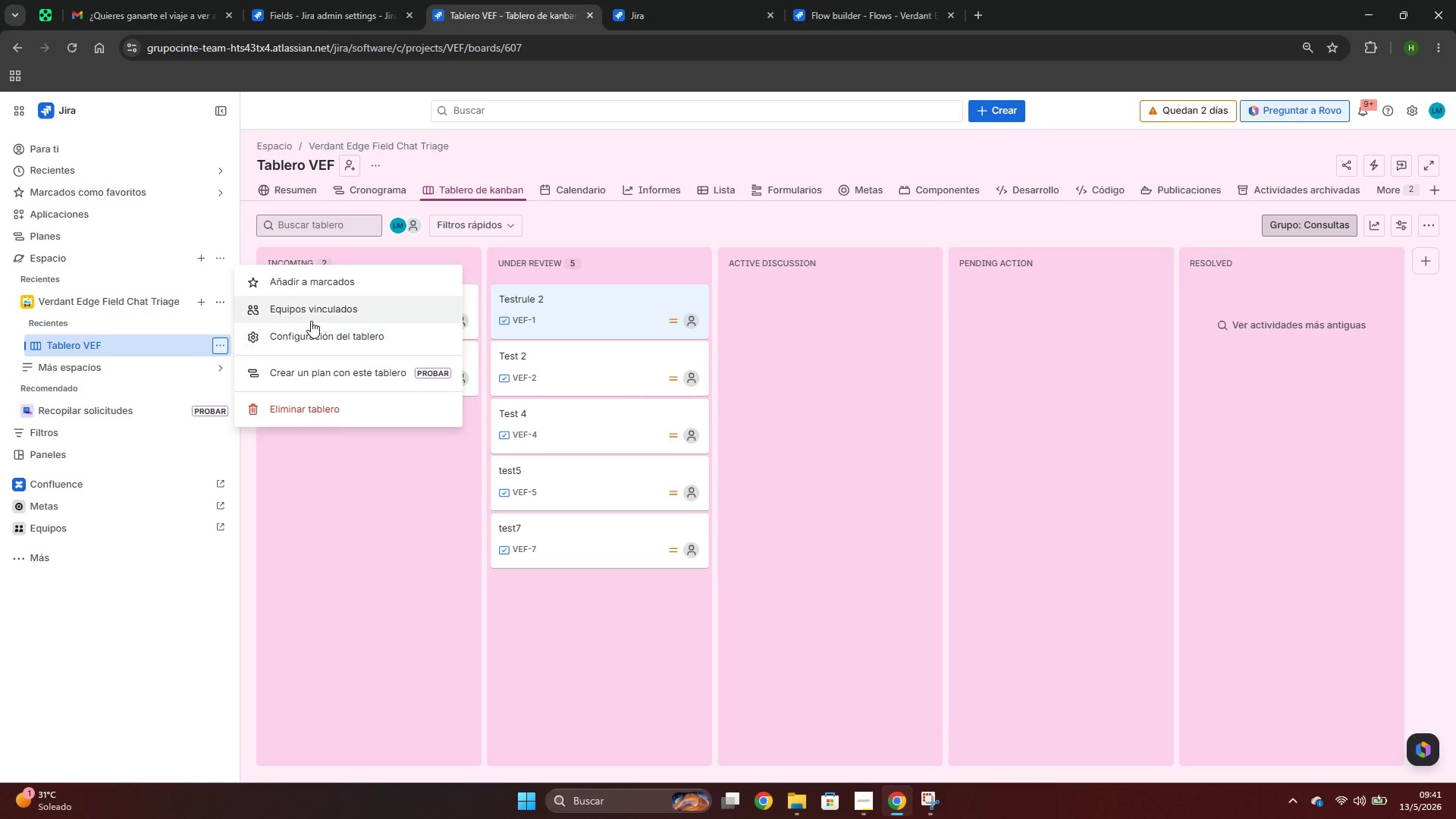 
left_click([311, 321])
 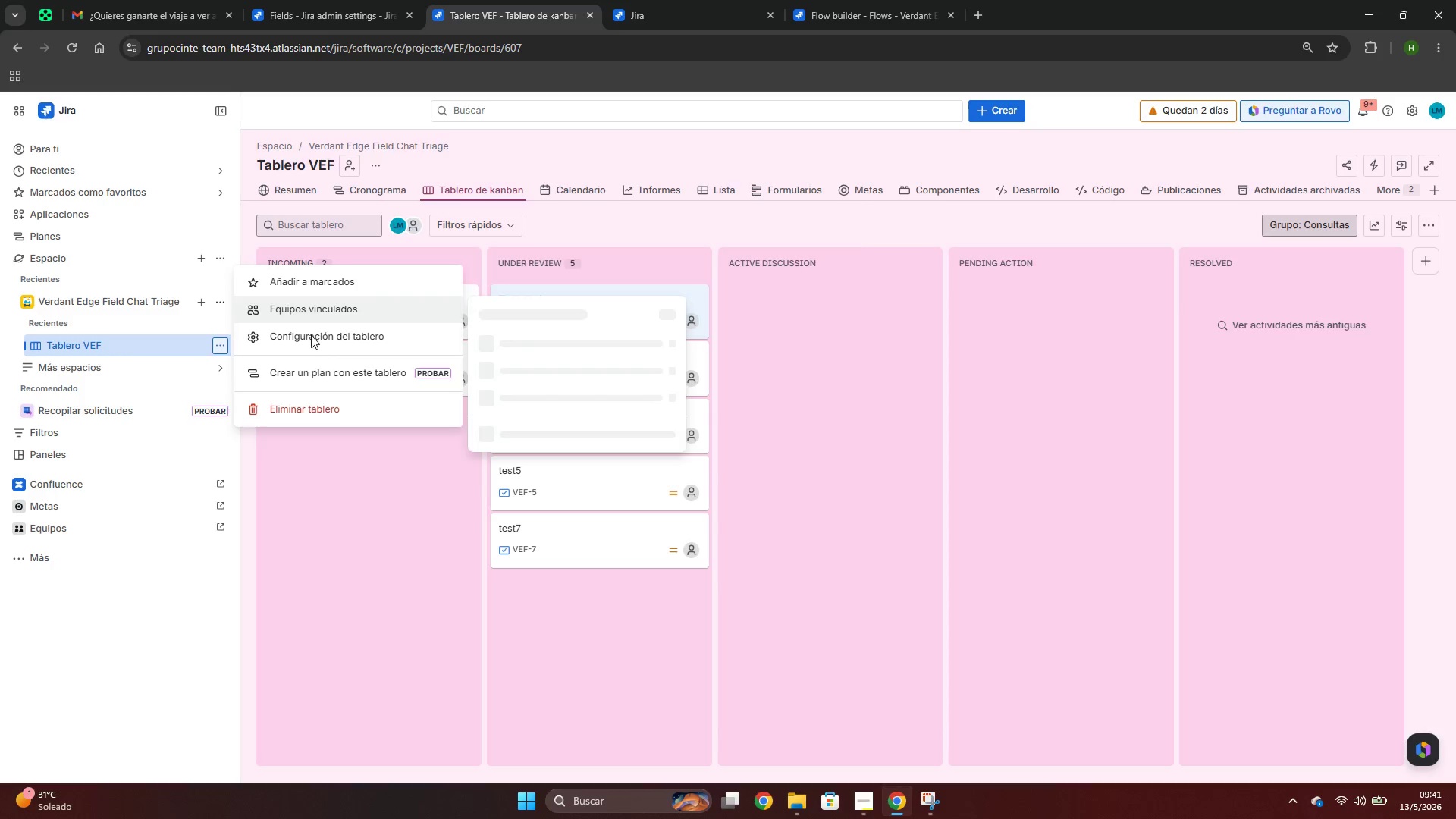 
left_click([311, 335])
 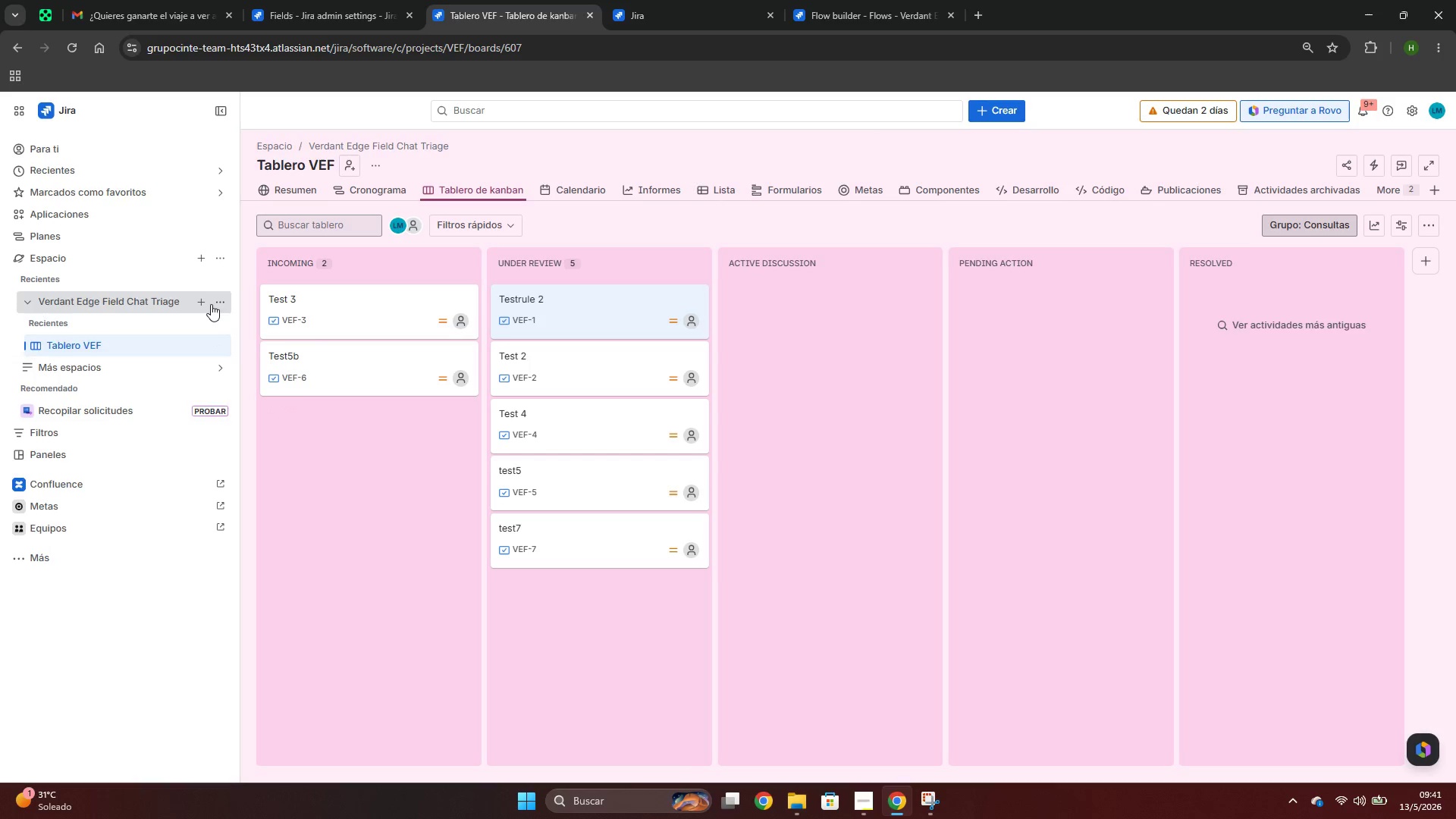 
left_click([215, 305])
 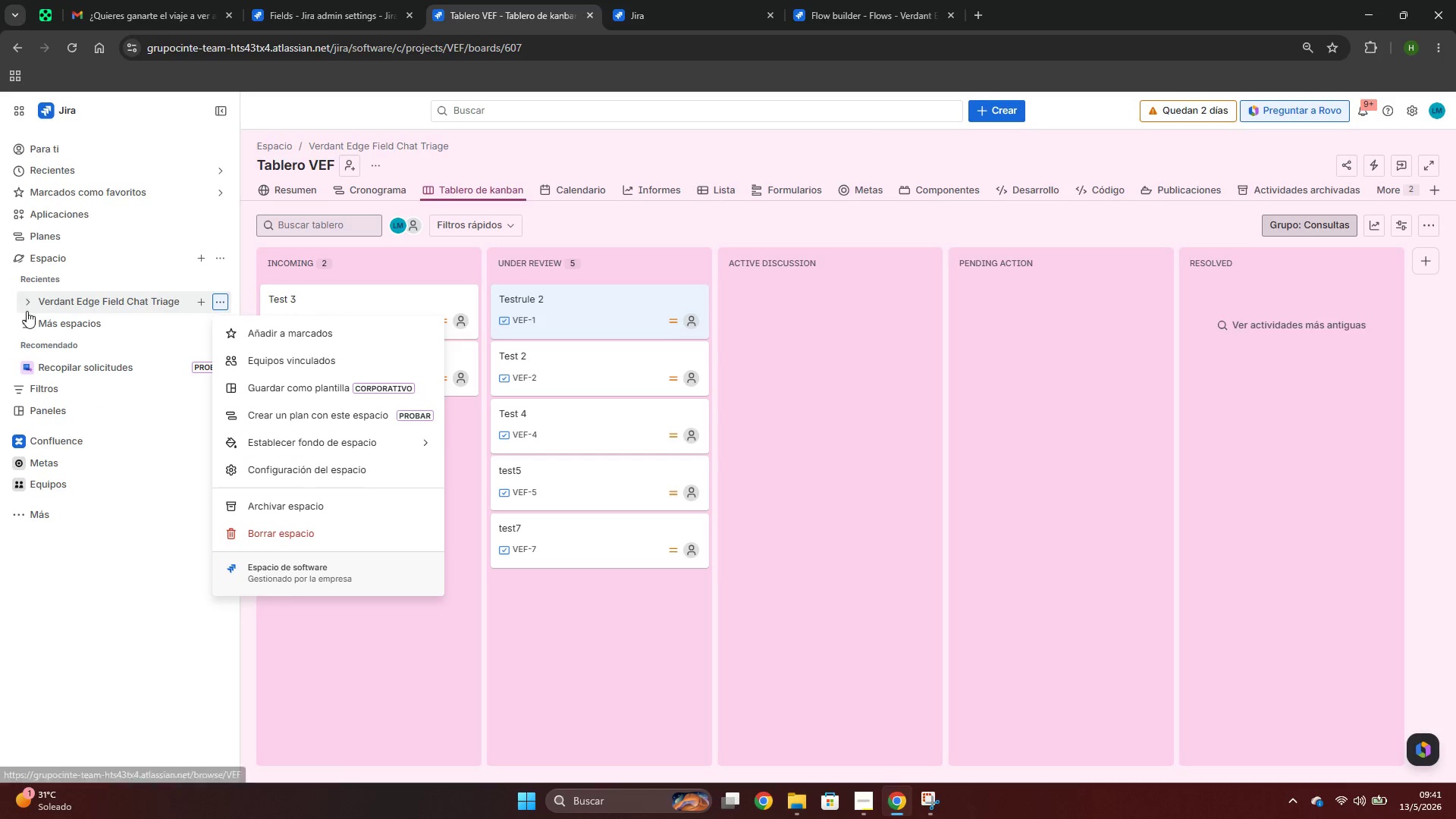 
left_click([17, 301])
 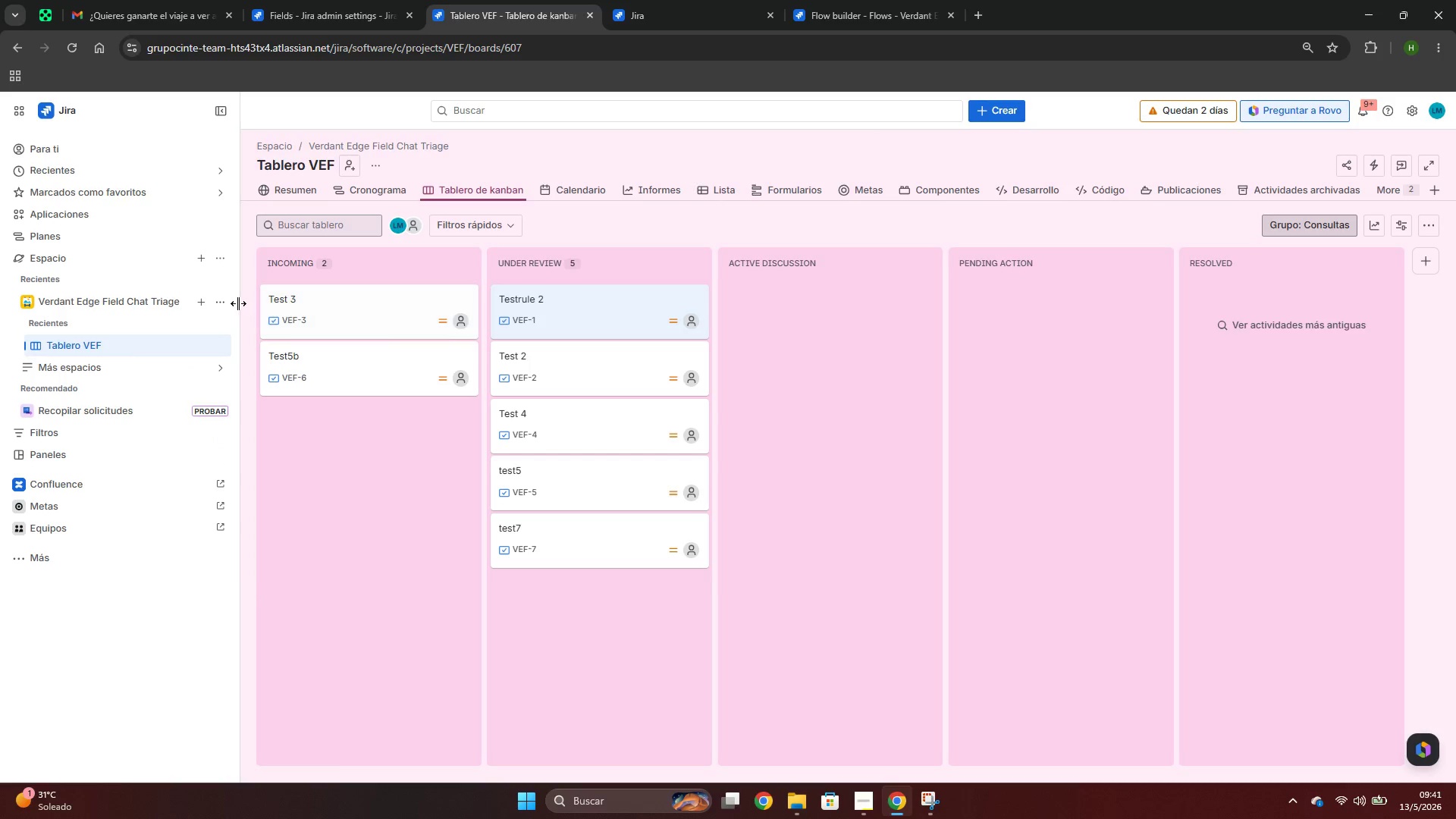 
left_click([224, 300])
 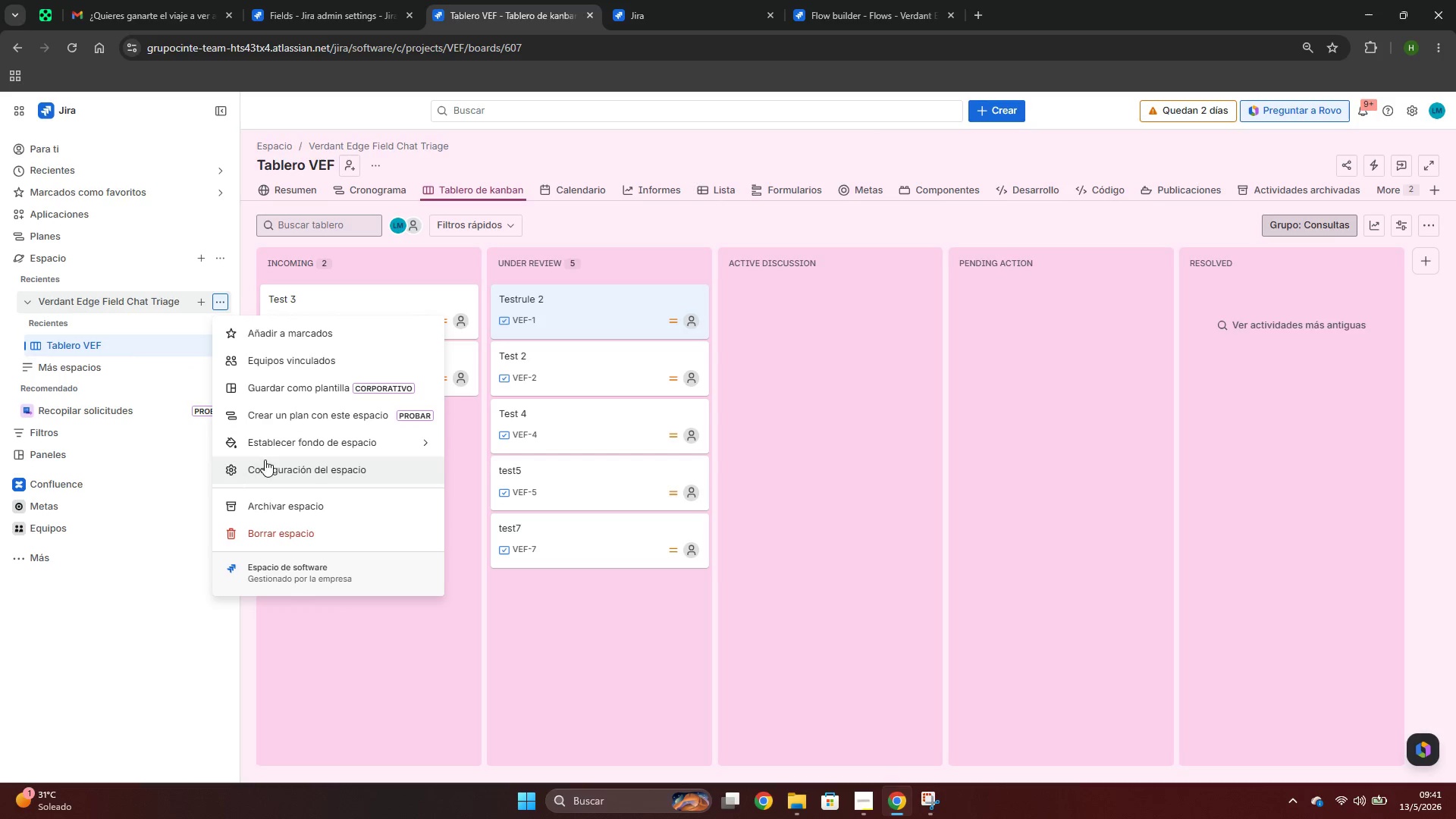 
left_click([268, 466])
 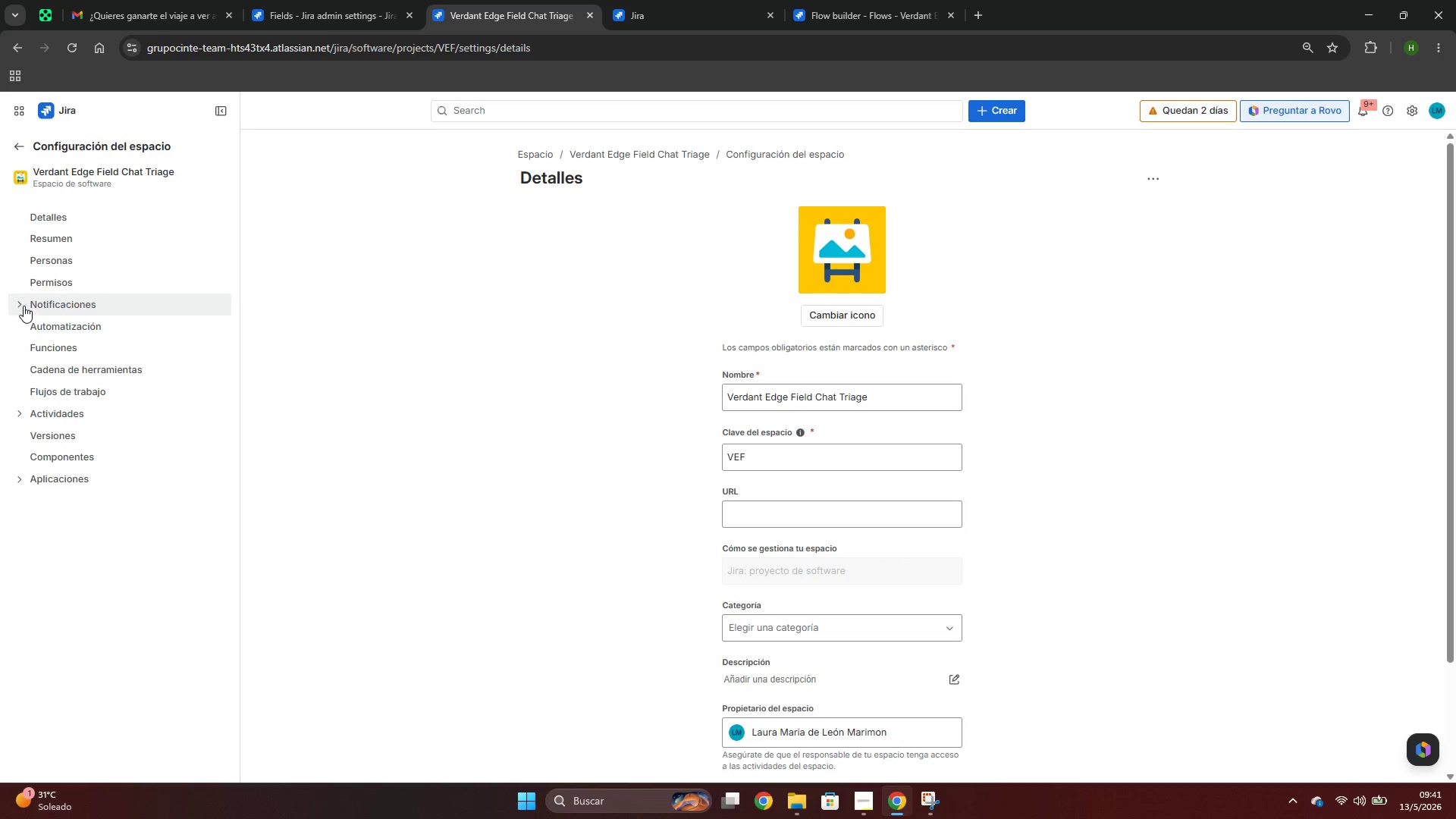 
wait(6.39)
 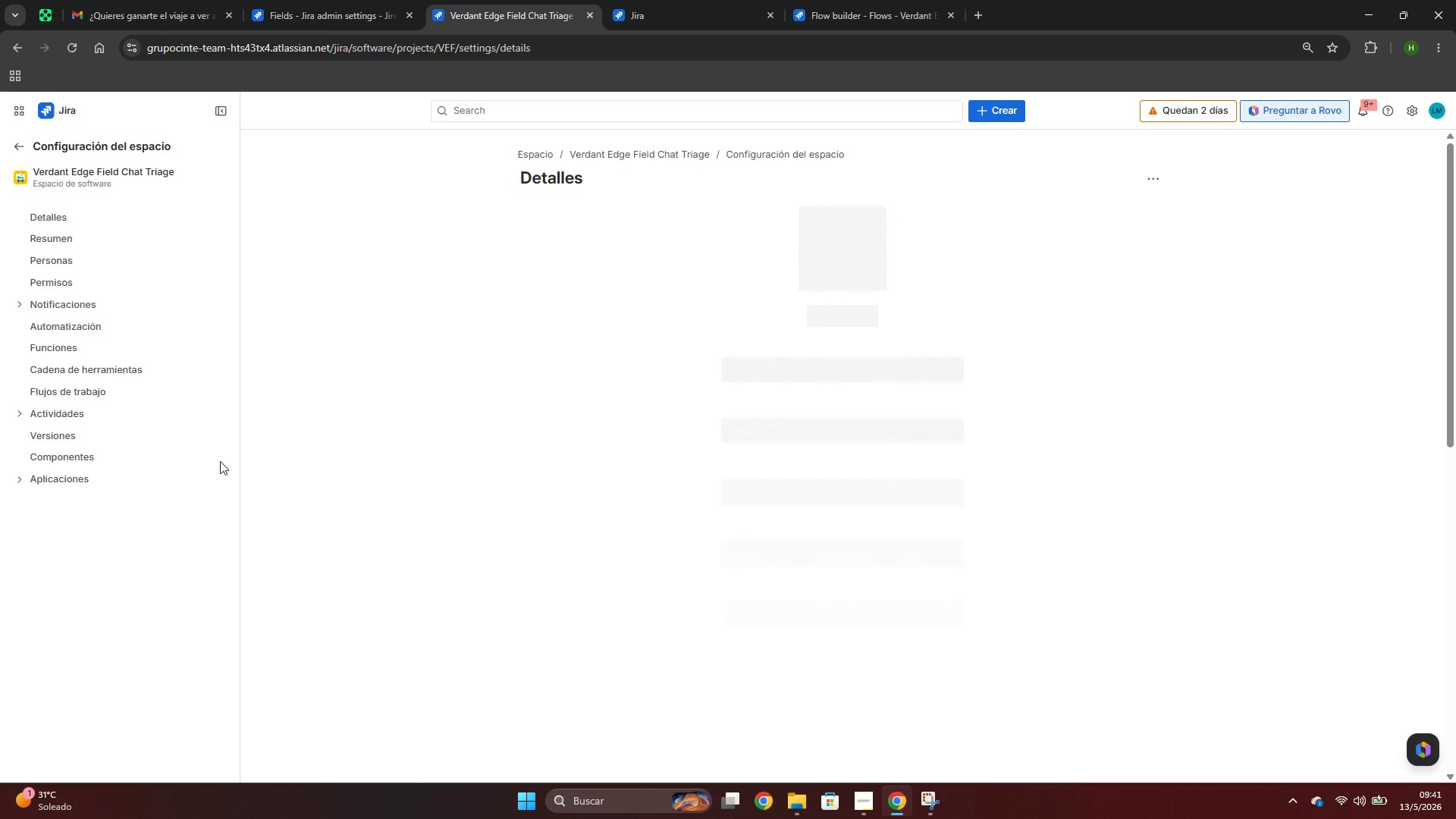 
left_click([20, 148])
 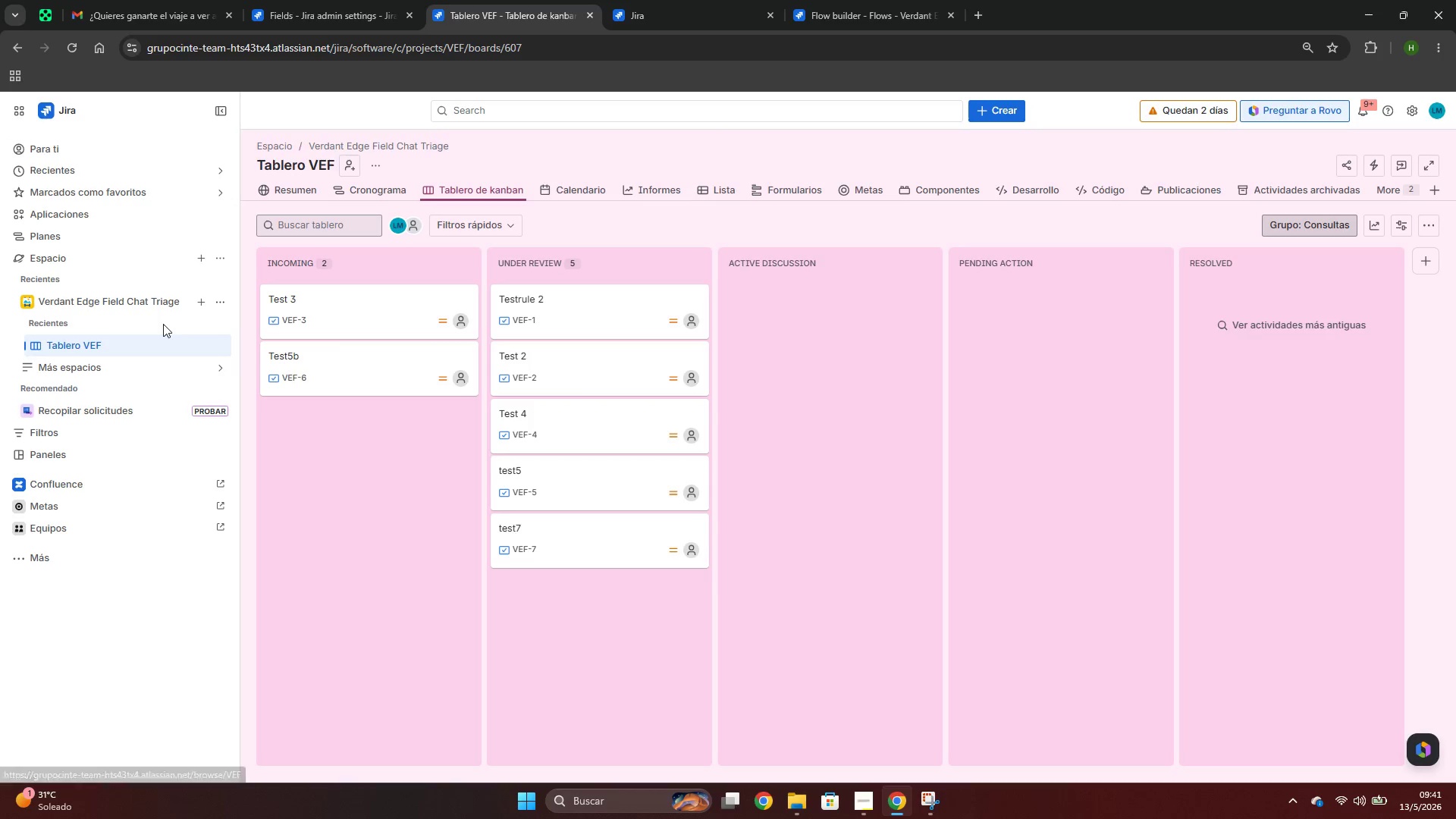 
left_click([223, 301])
 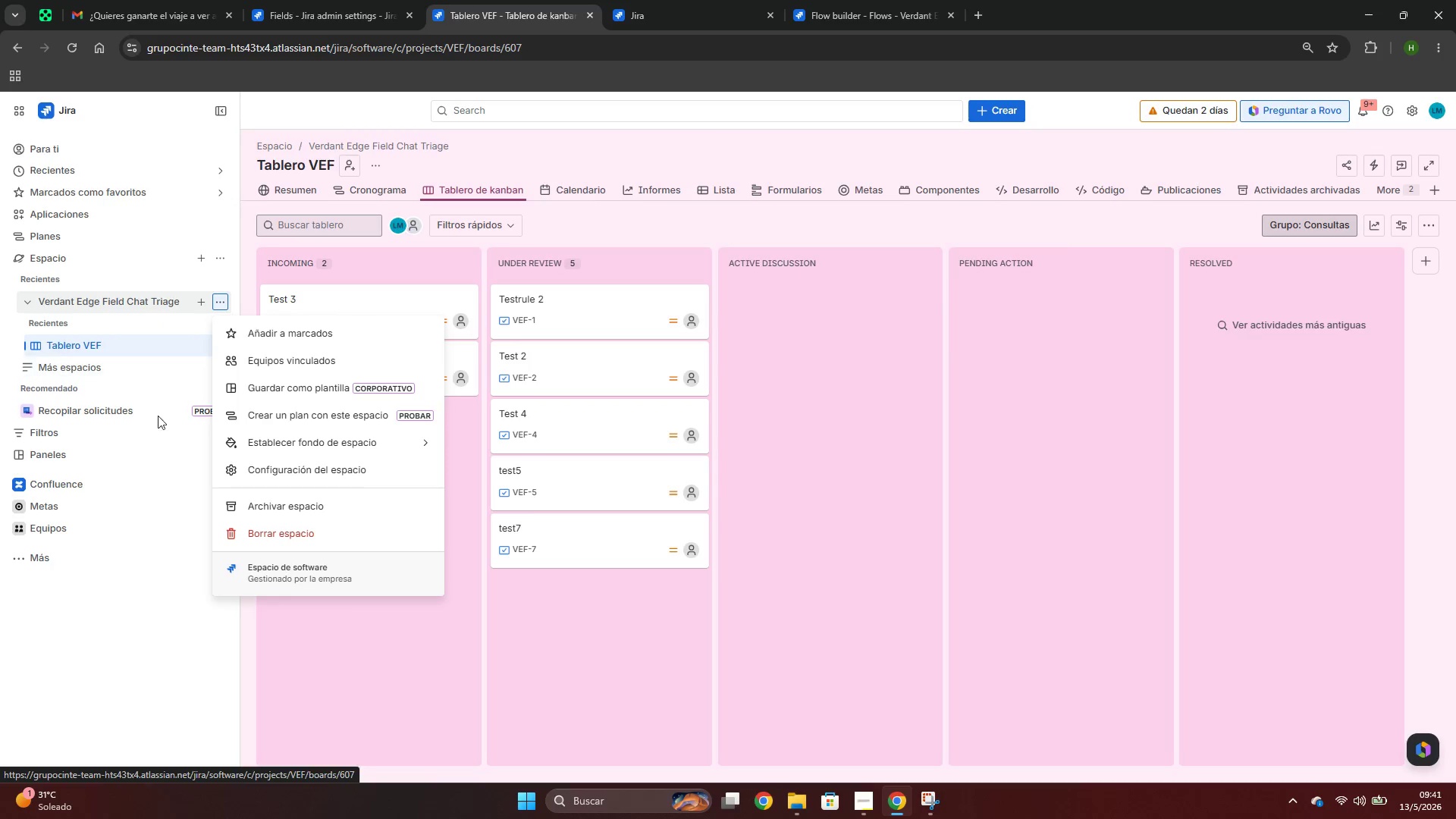 
left_click([49, 704])
 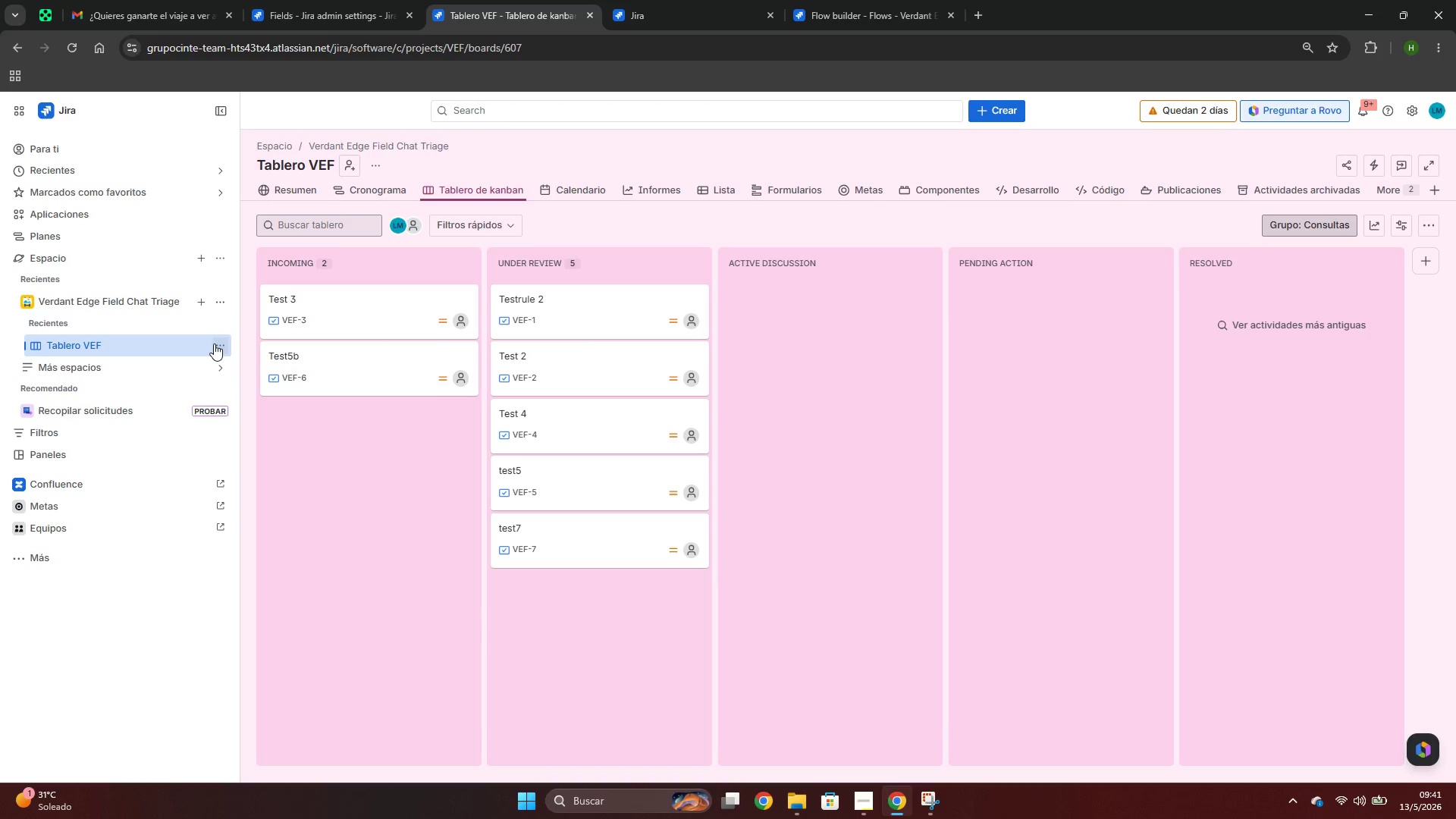 
left_click([214, 344])
 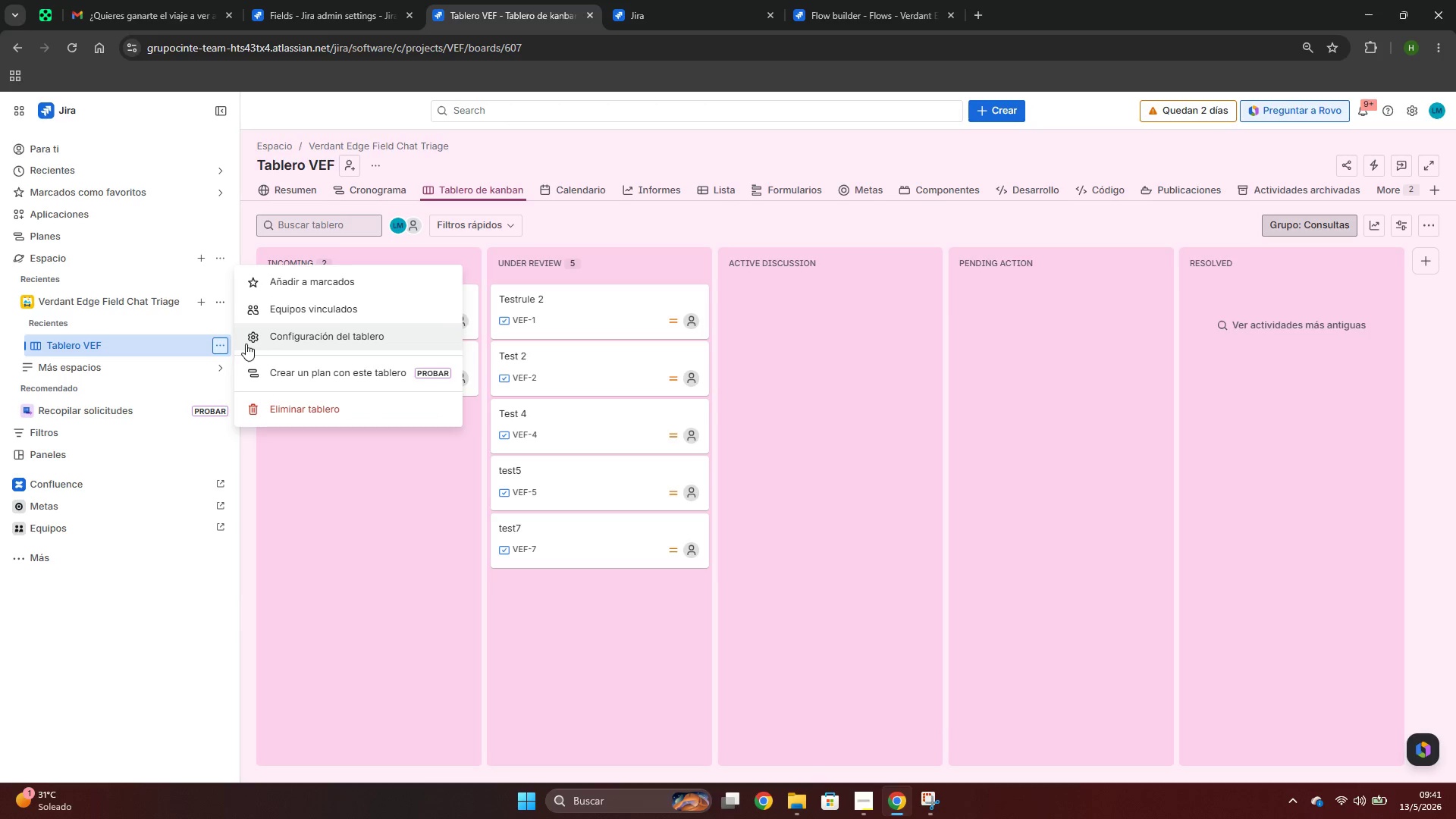 
left_click([256, 344])
 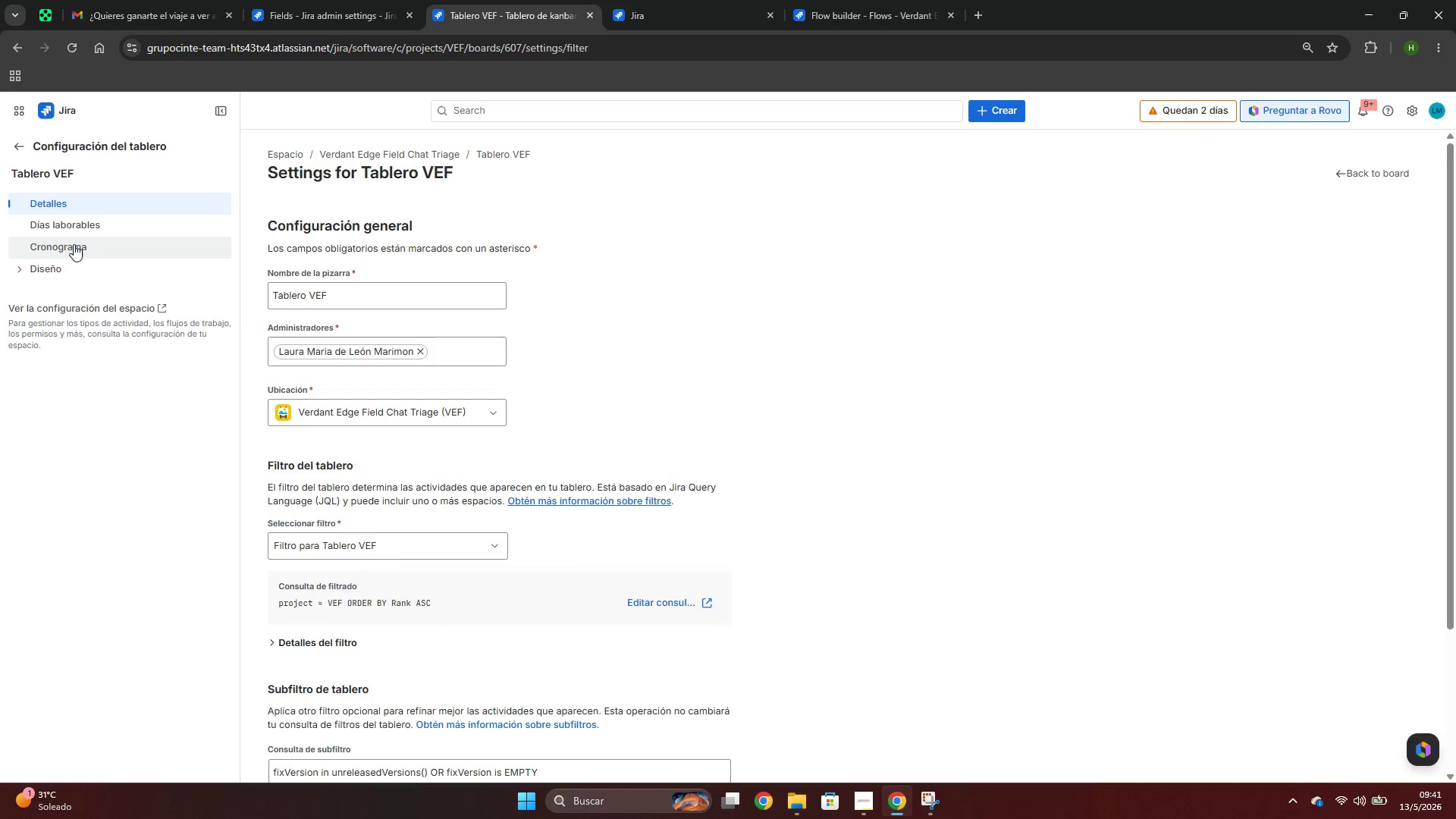 
left_click([21, 266])
 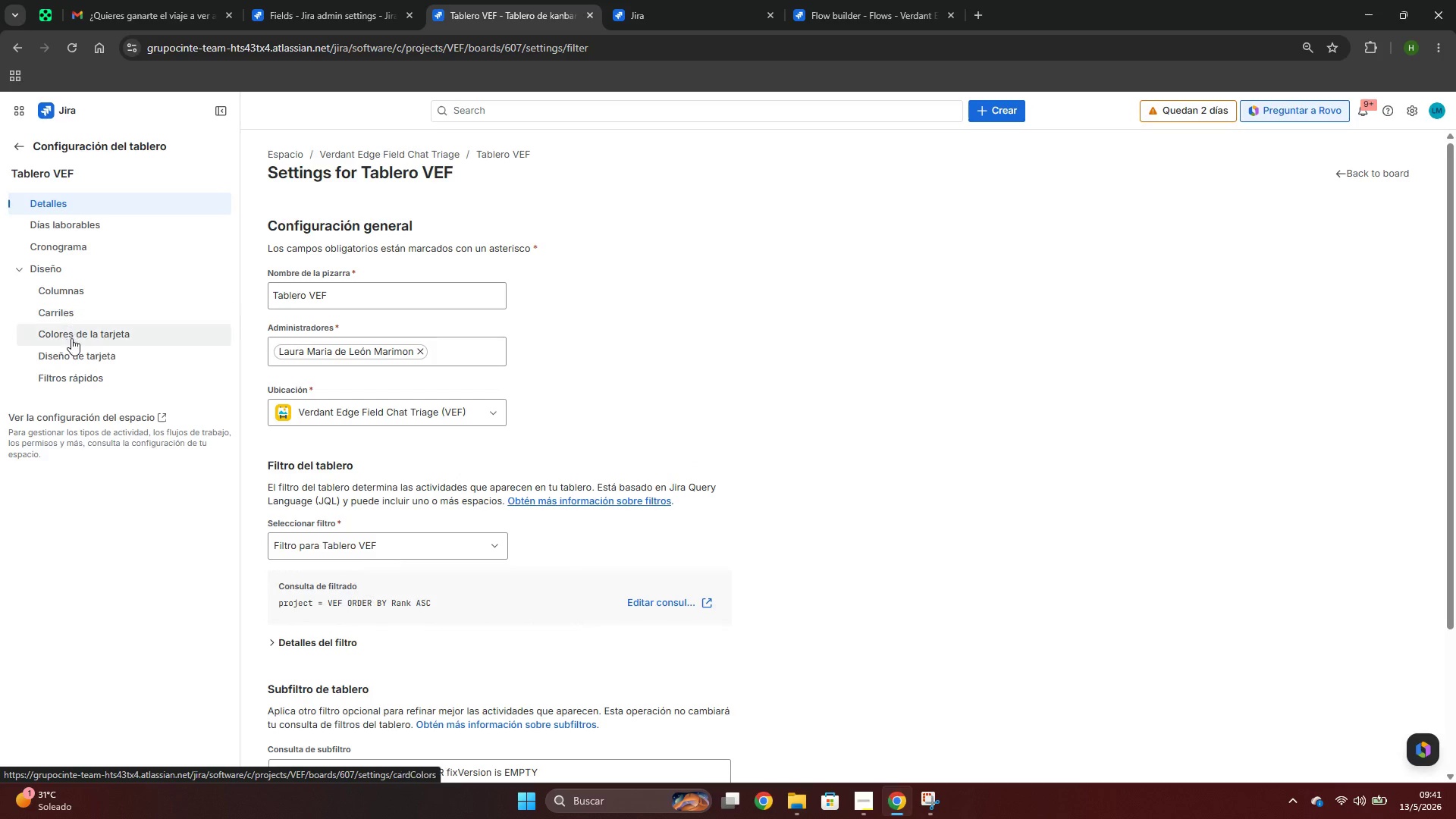 
left_click([75, 351])
 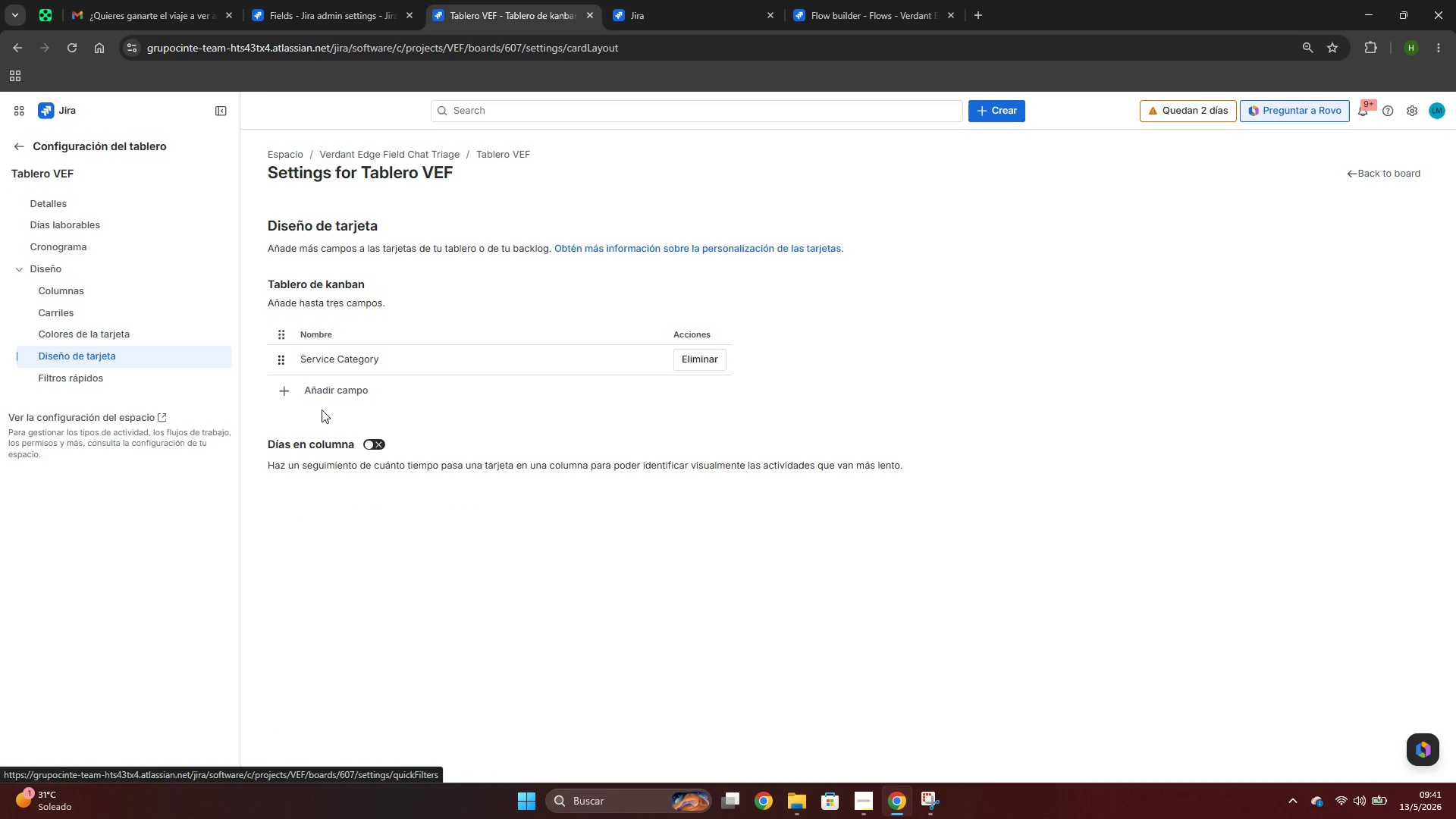 
left_click([316, 391])
 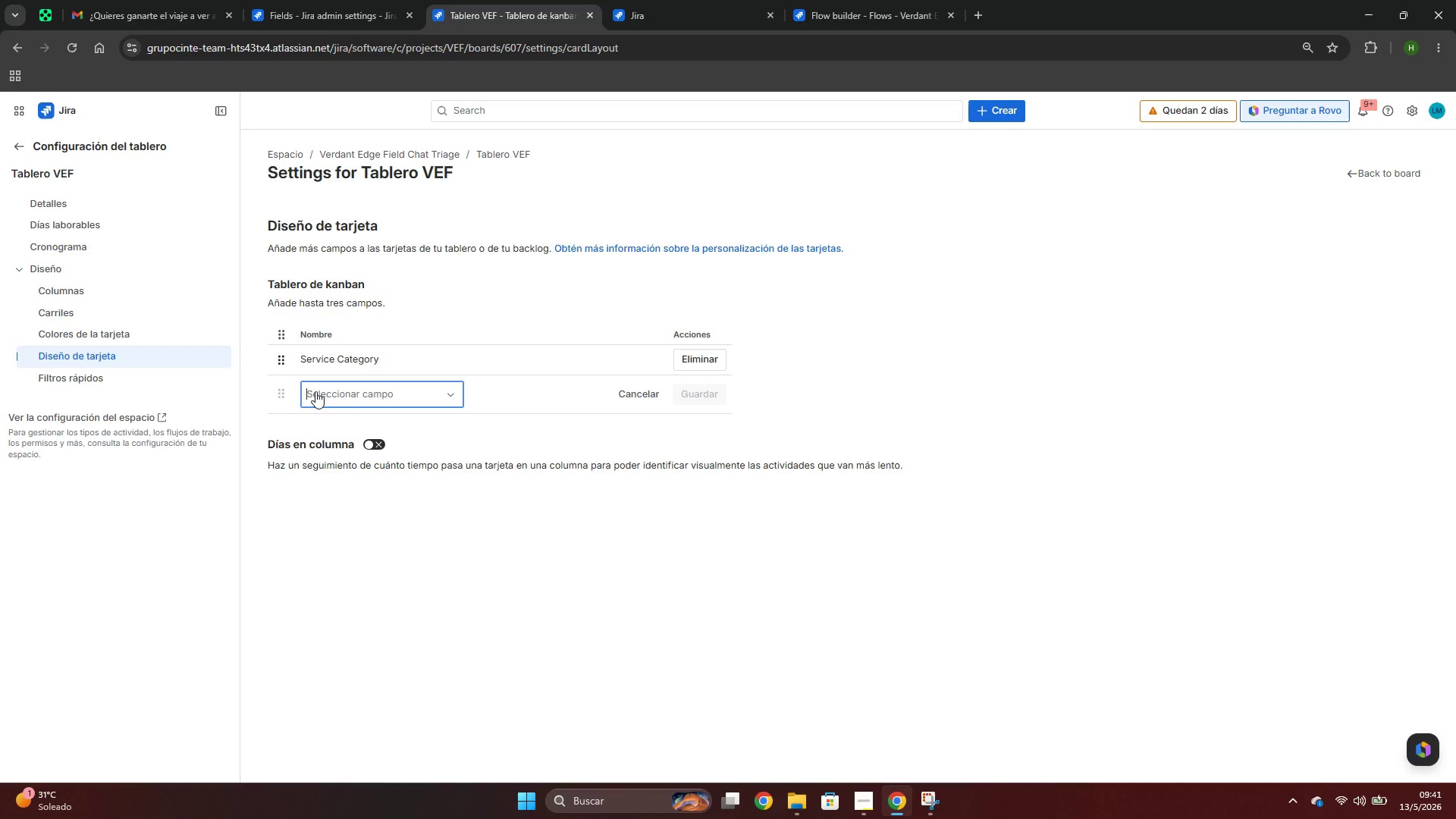 
wait(11.5)
 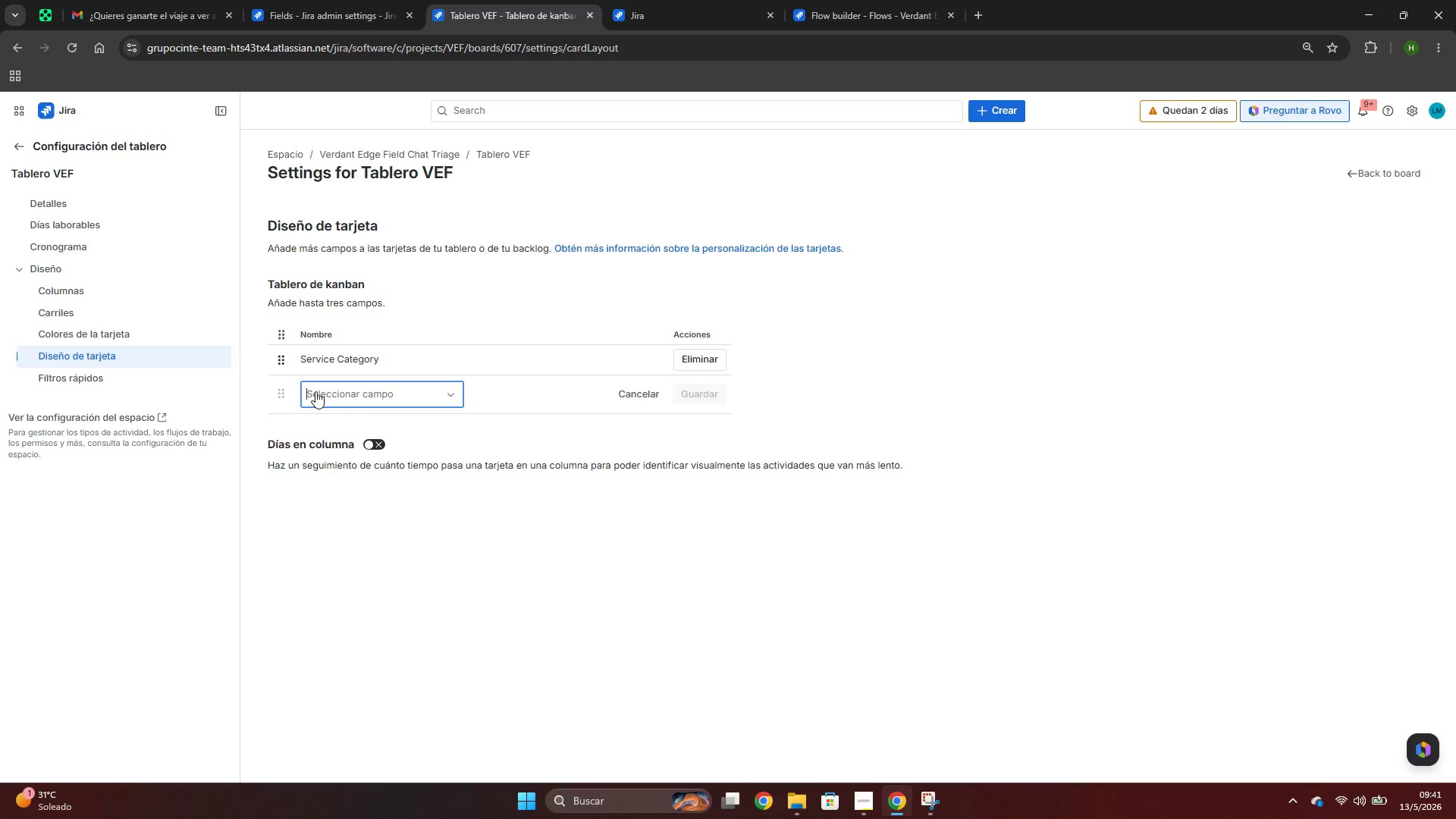 
left_click([678, 0])
 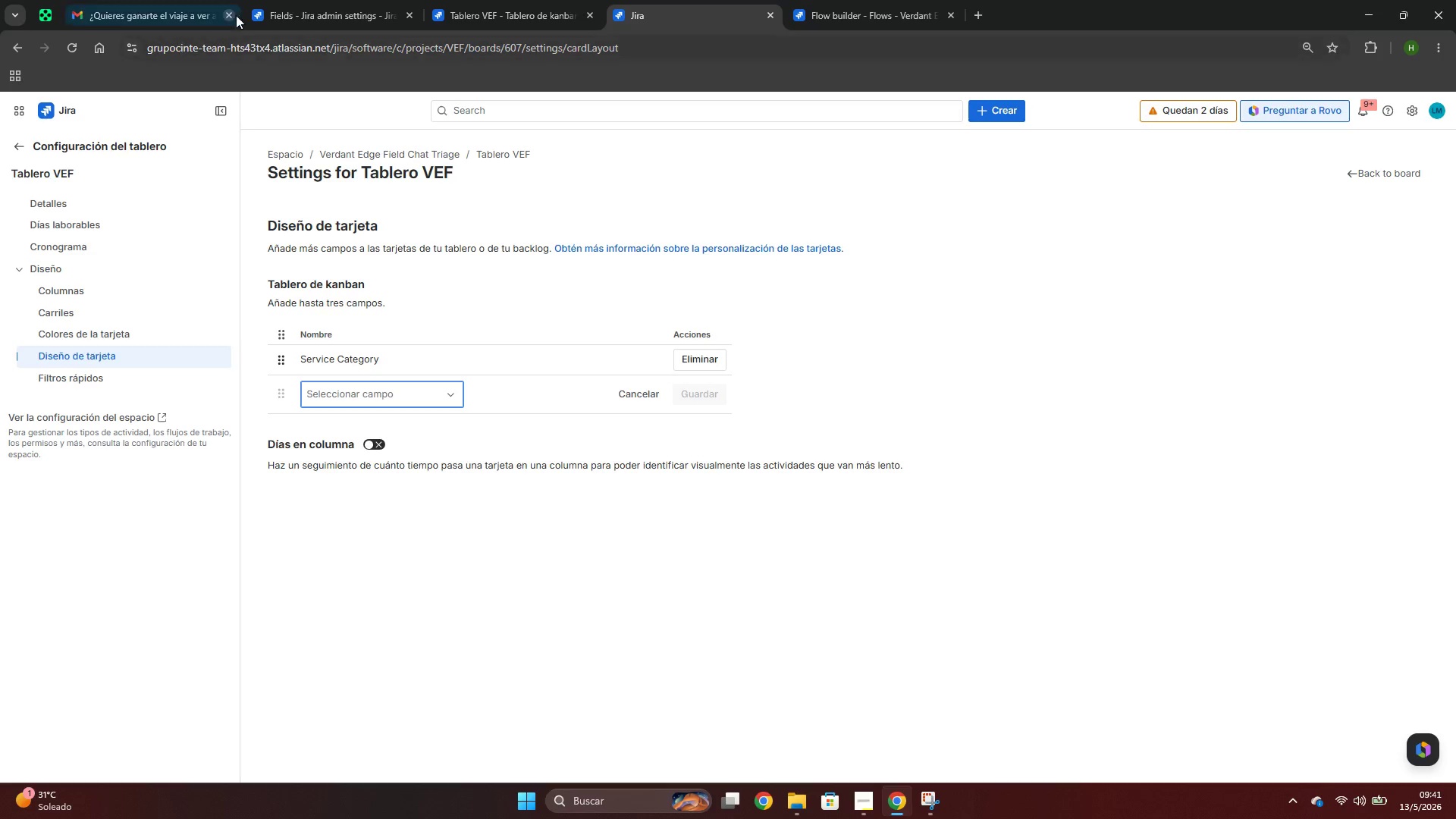 
left_click([300, 0])
 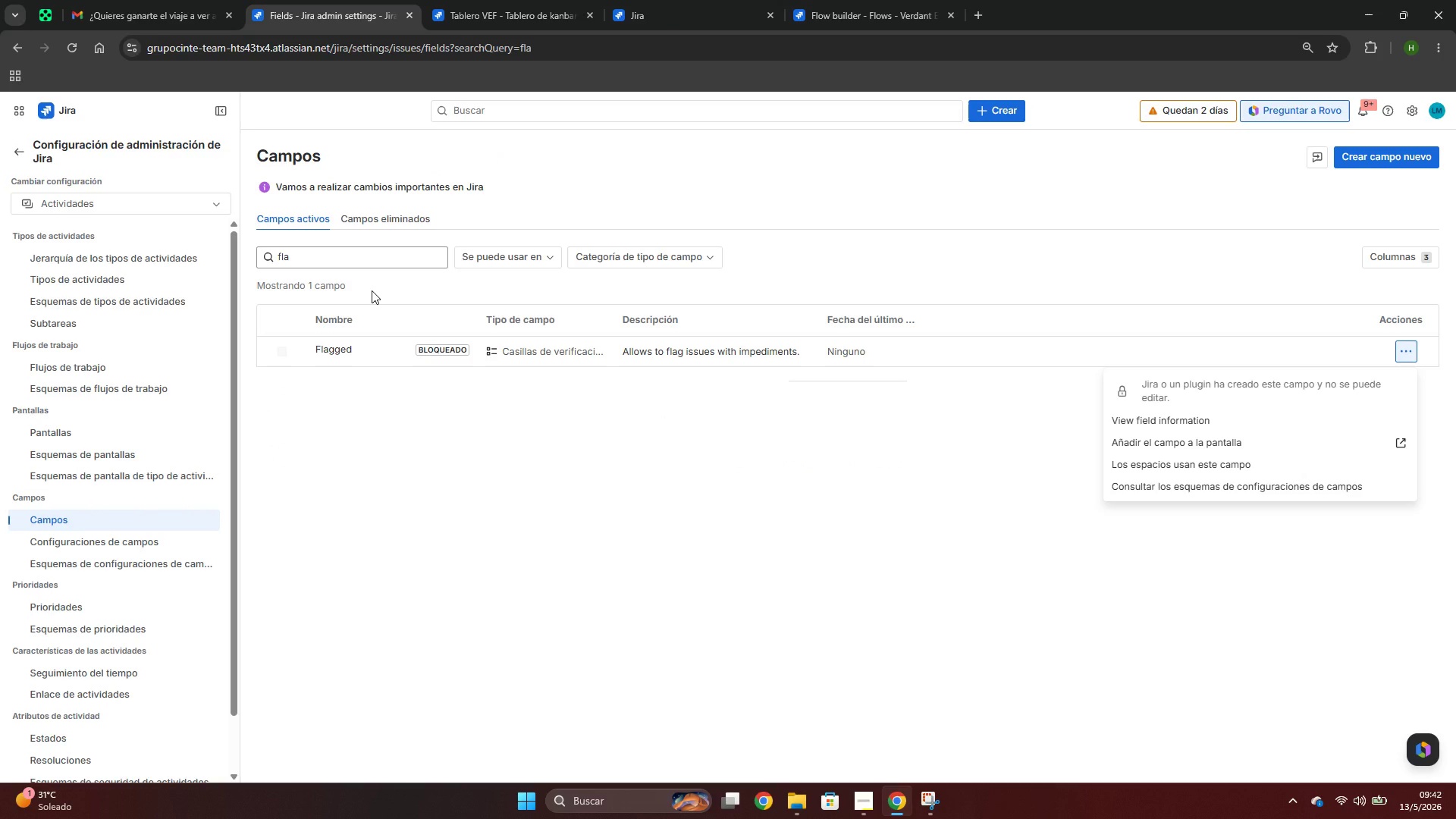 
wait(11.11)
 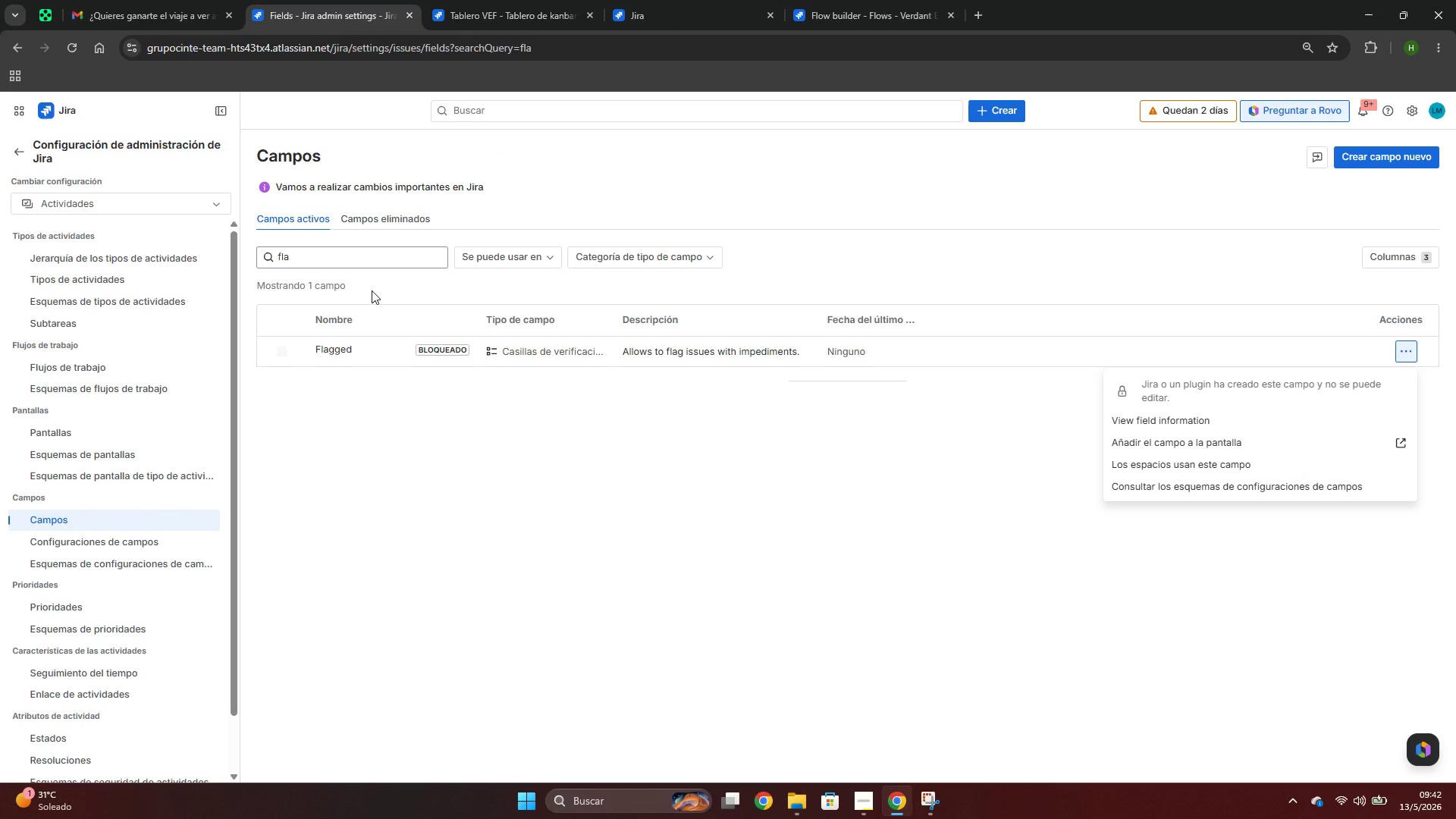 
left_click([506, 0])
 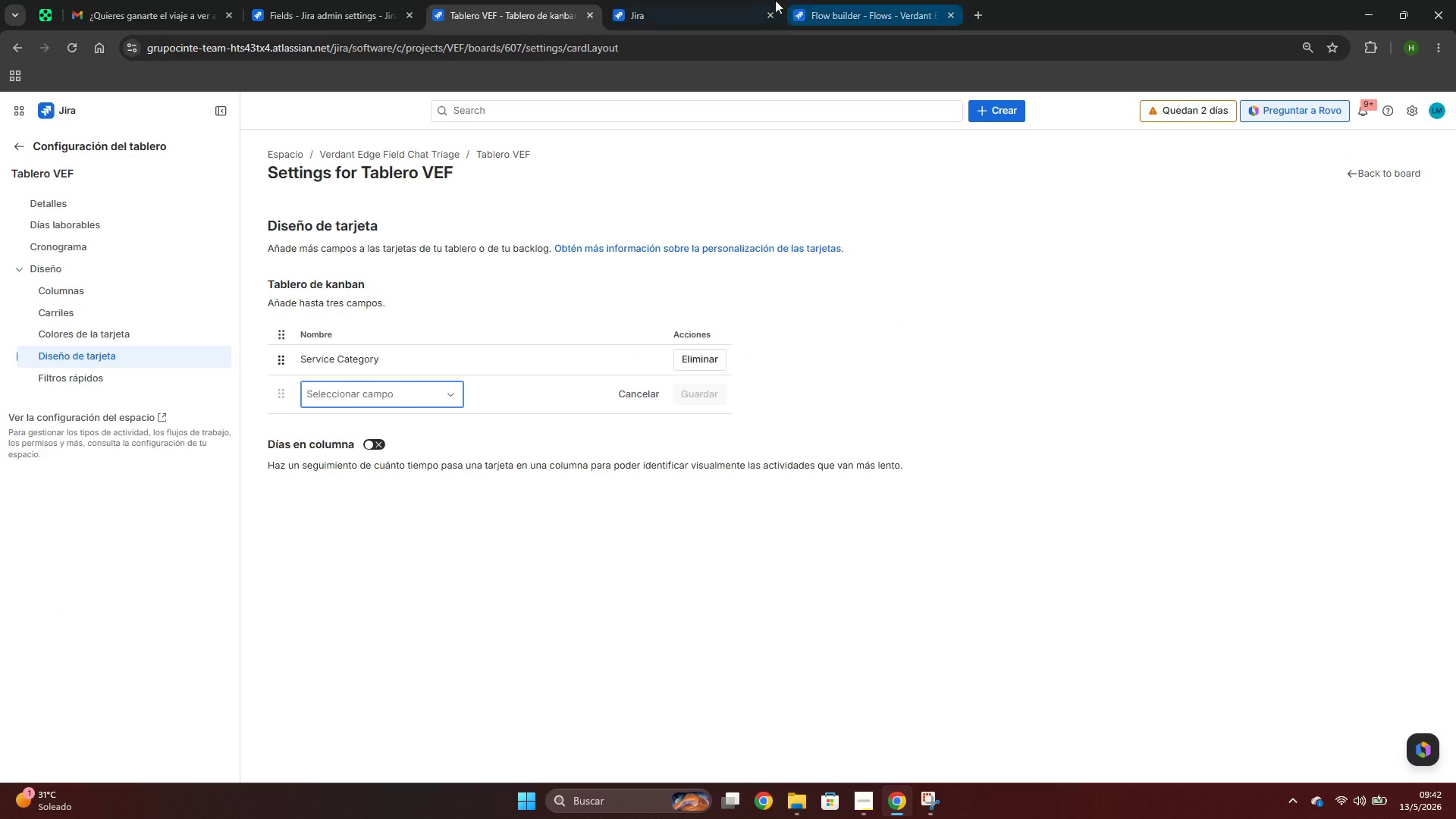 
left_click([705, 0])
 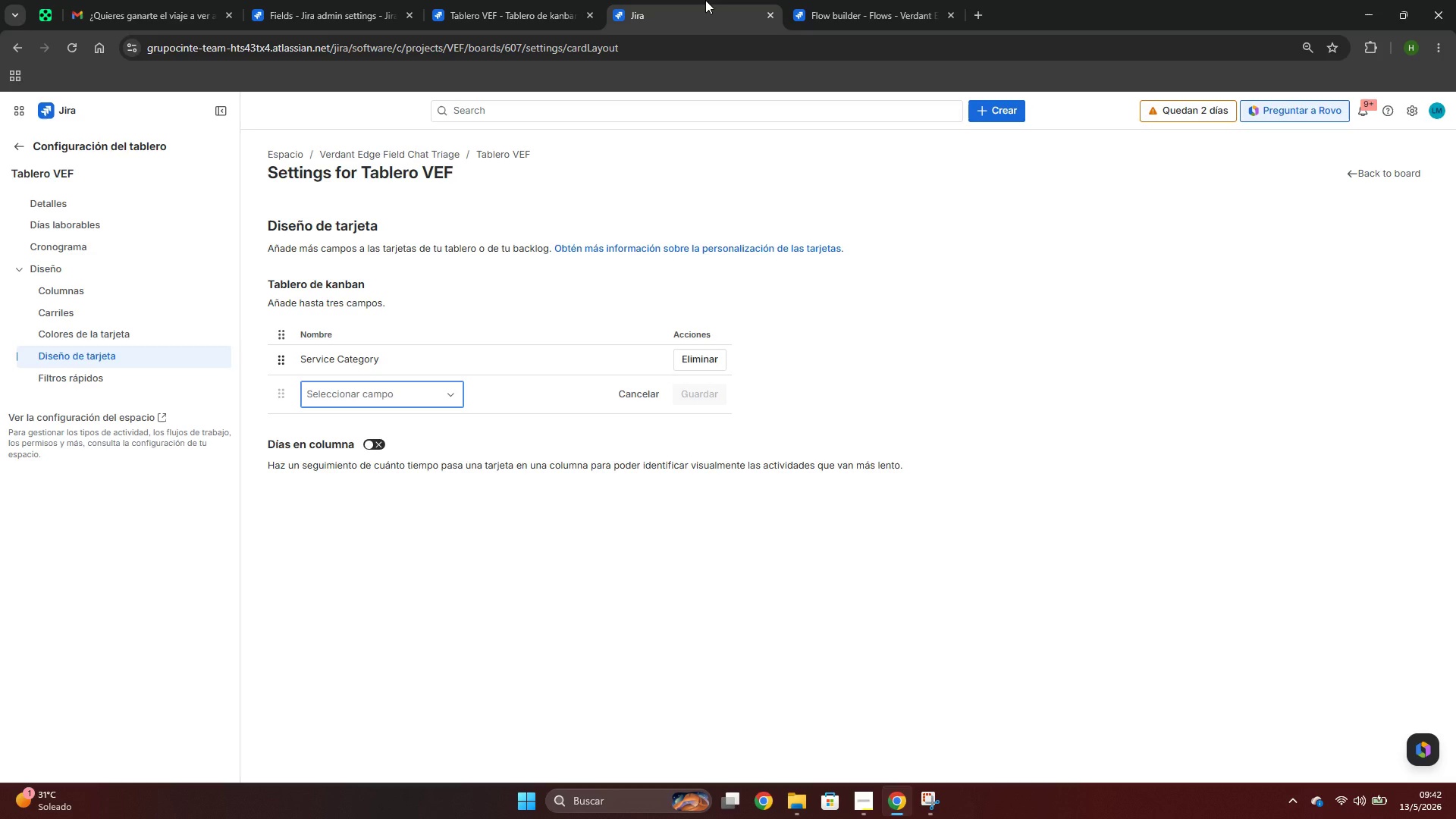 
wait(13.12)
 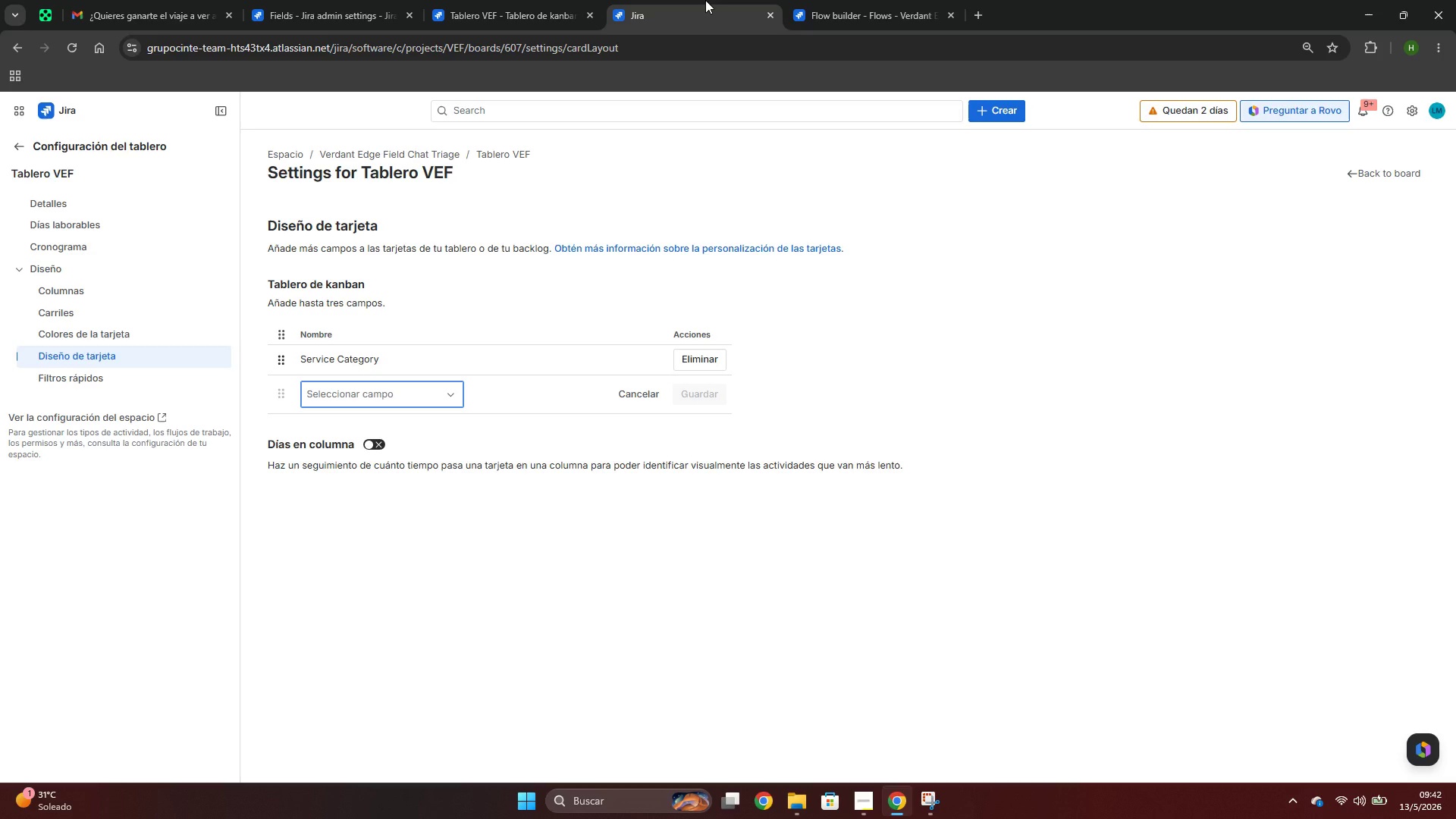 
left_click([868, 807])